 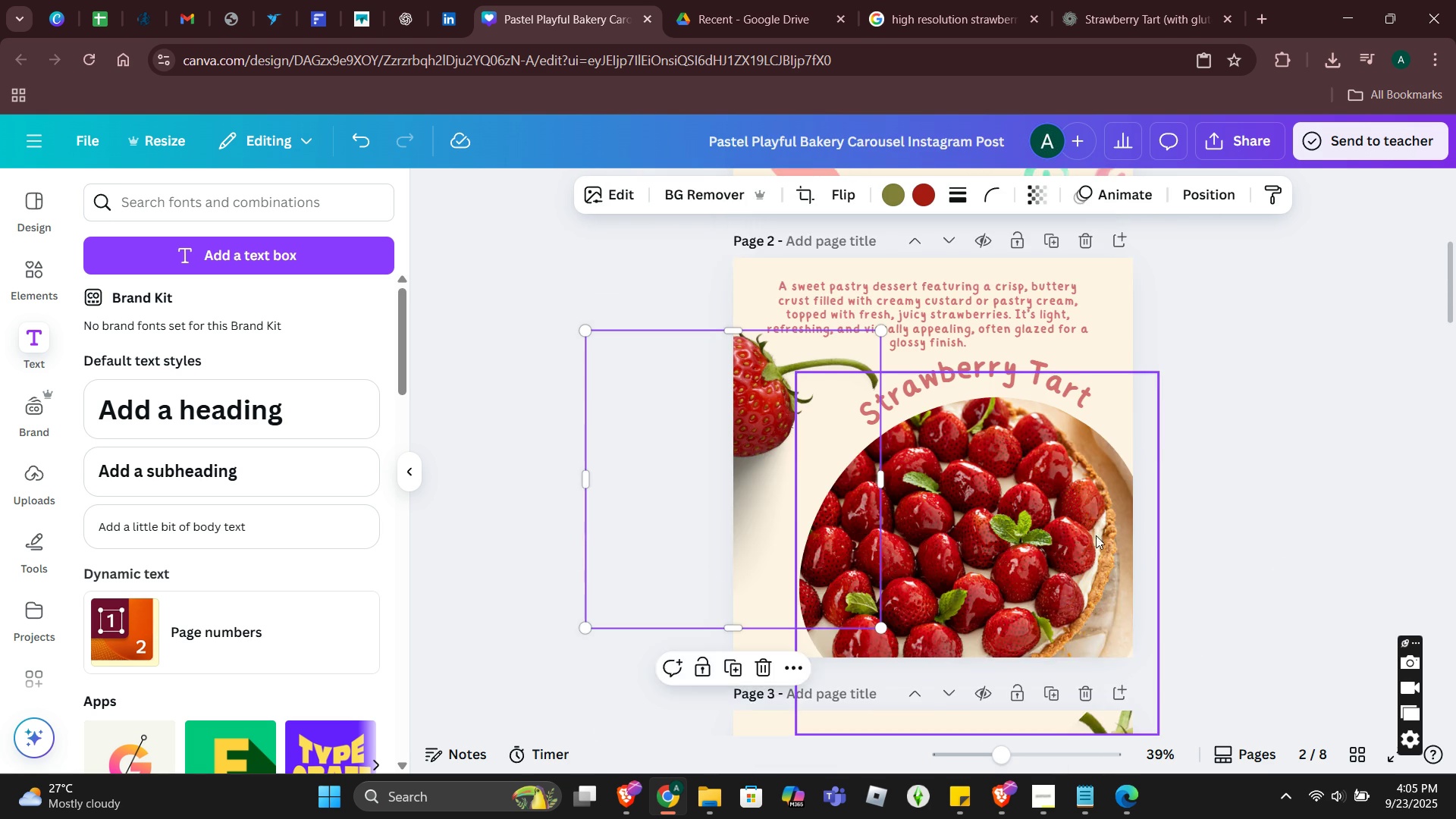 
scroll: coordinate [1111, 559], scroll_direction: up, amount: 1.0
 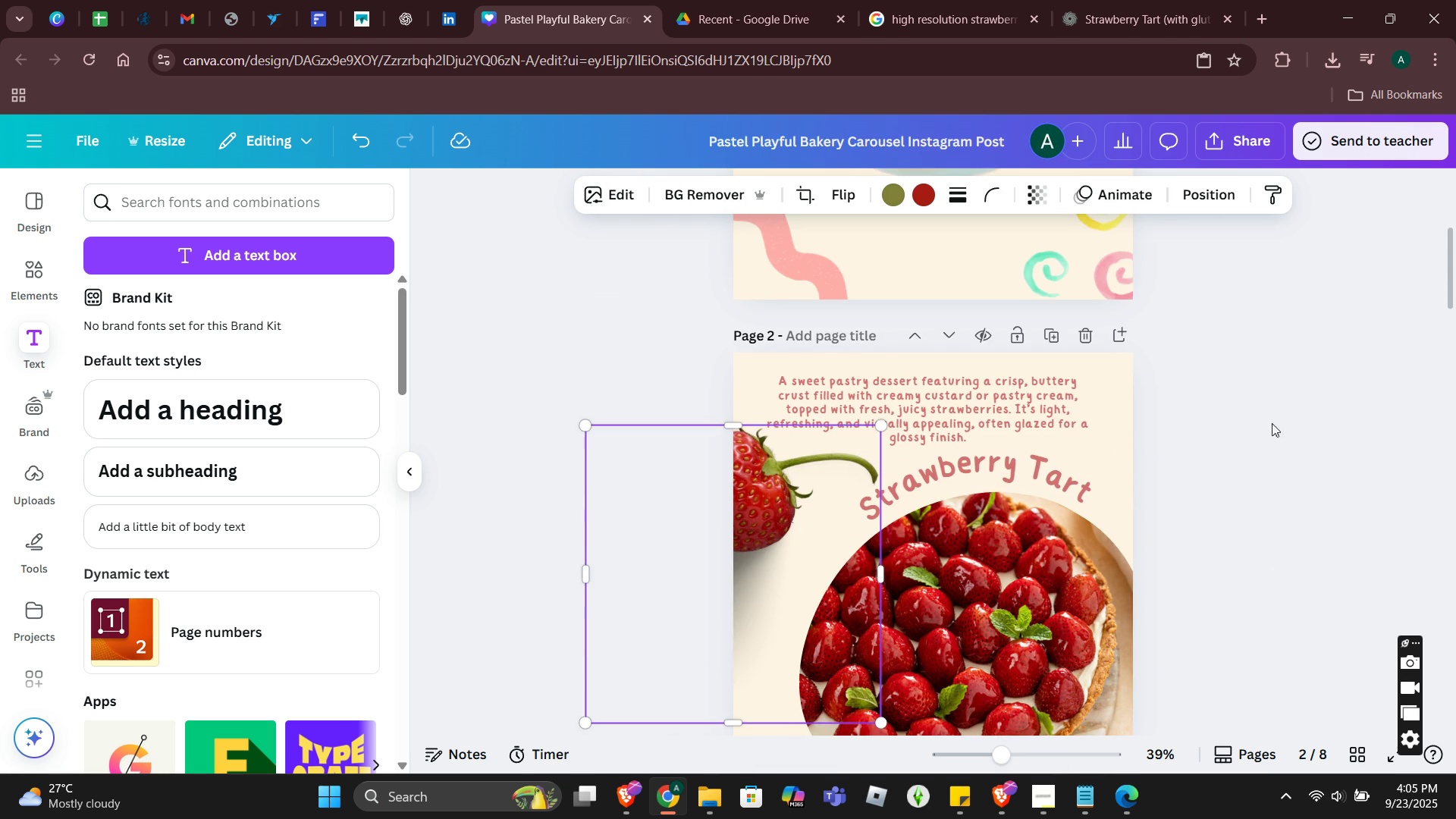 
left_click([1284, 423])
 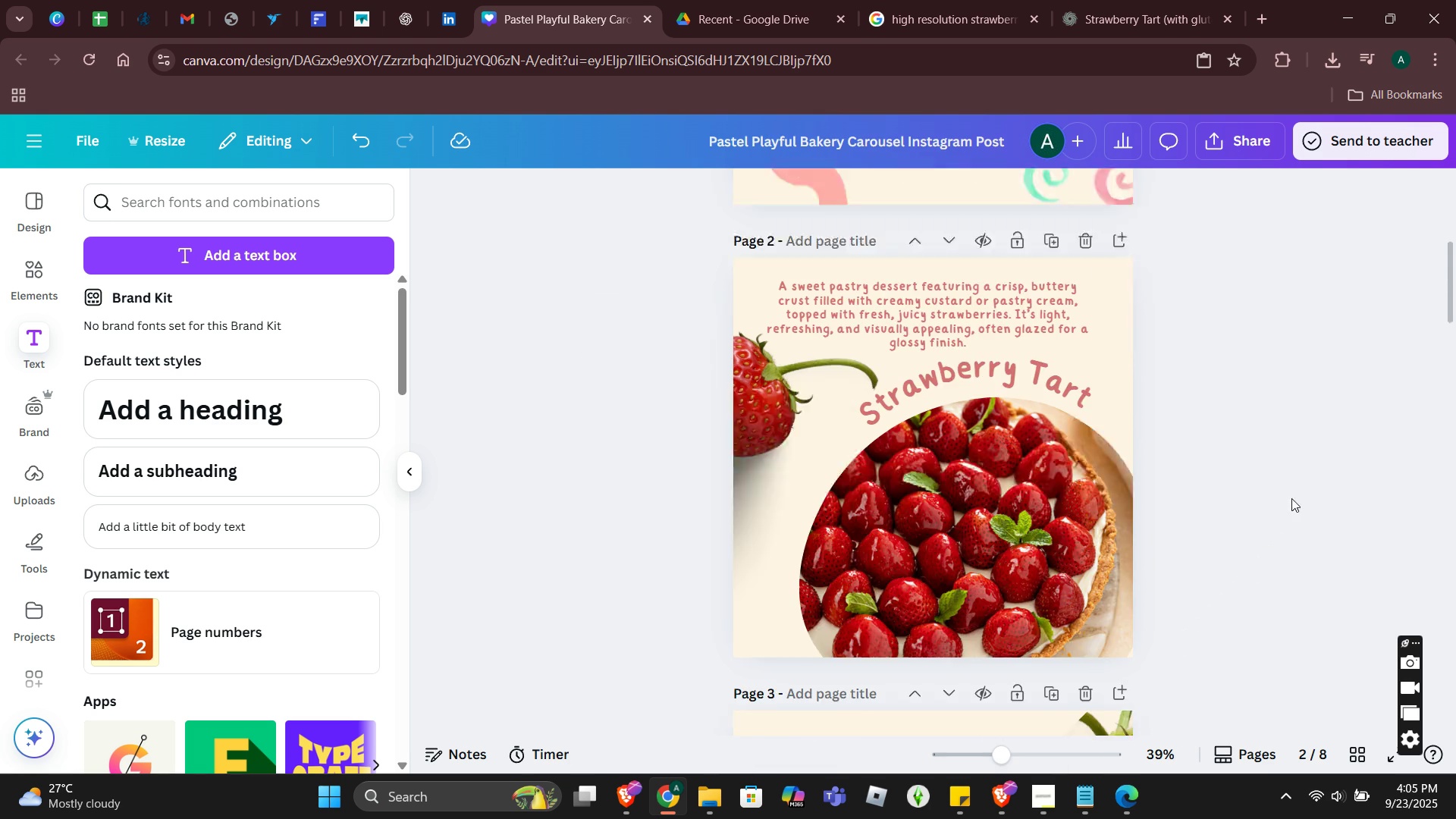 
scroll: coordinate [810, 579], scroll_direction: down, amount: 20.0
 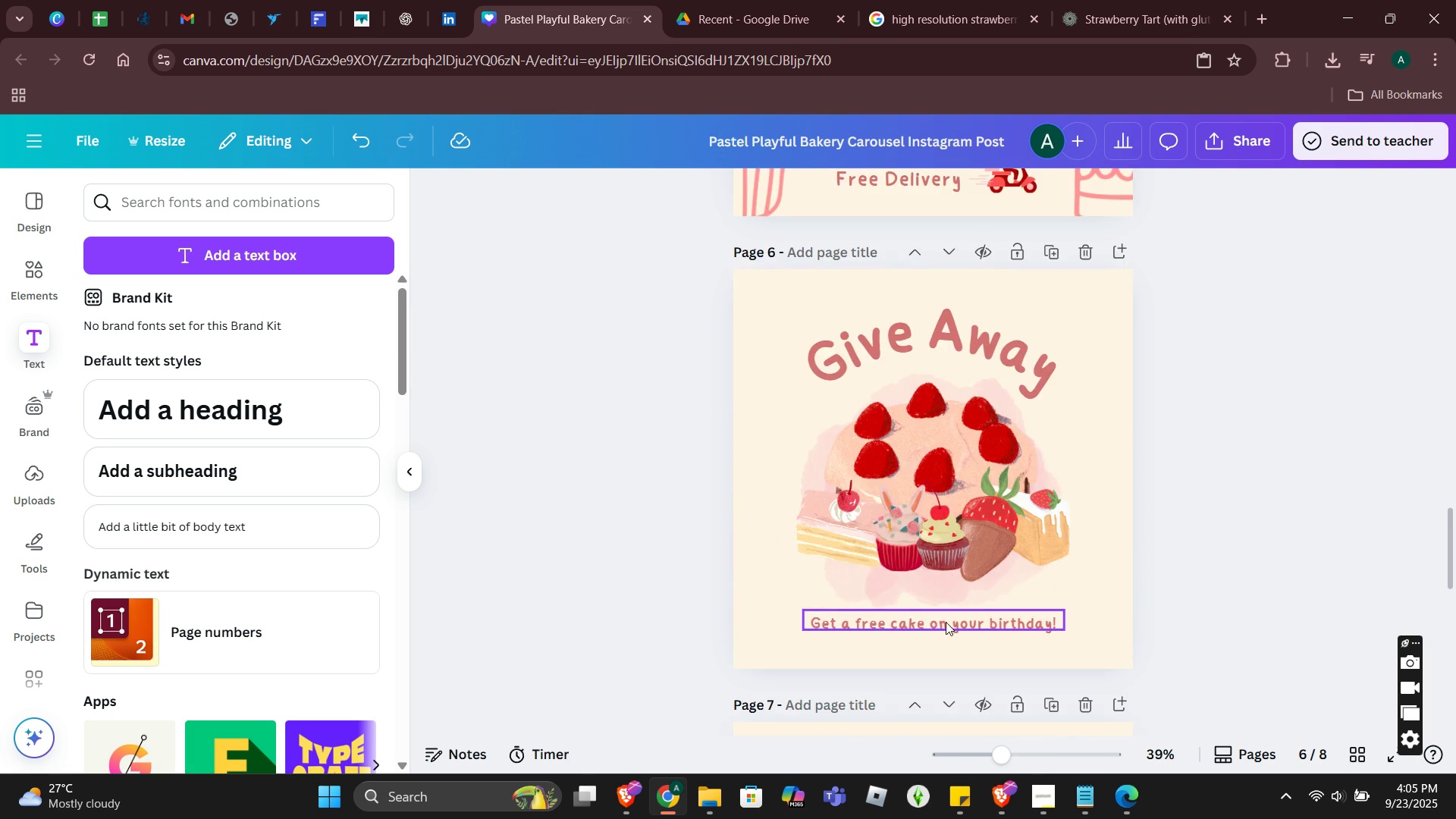 
scroll: coordinate [940, 627], scroll_direction: up, amount: 18.0
 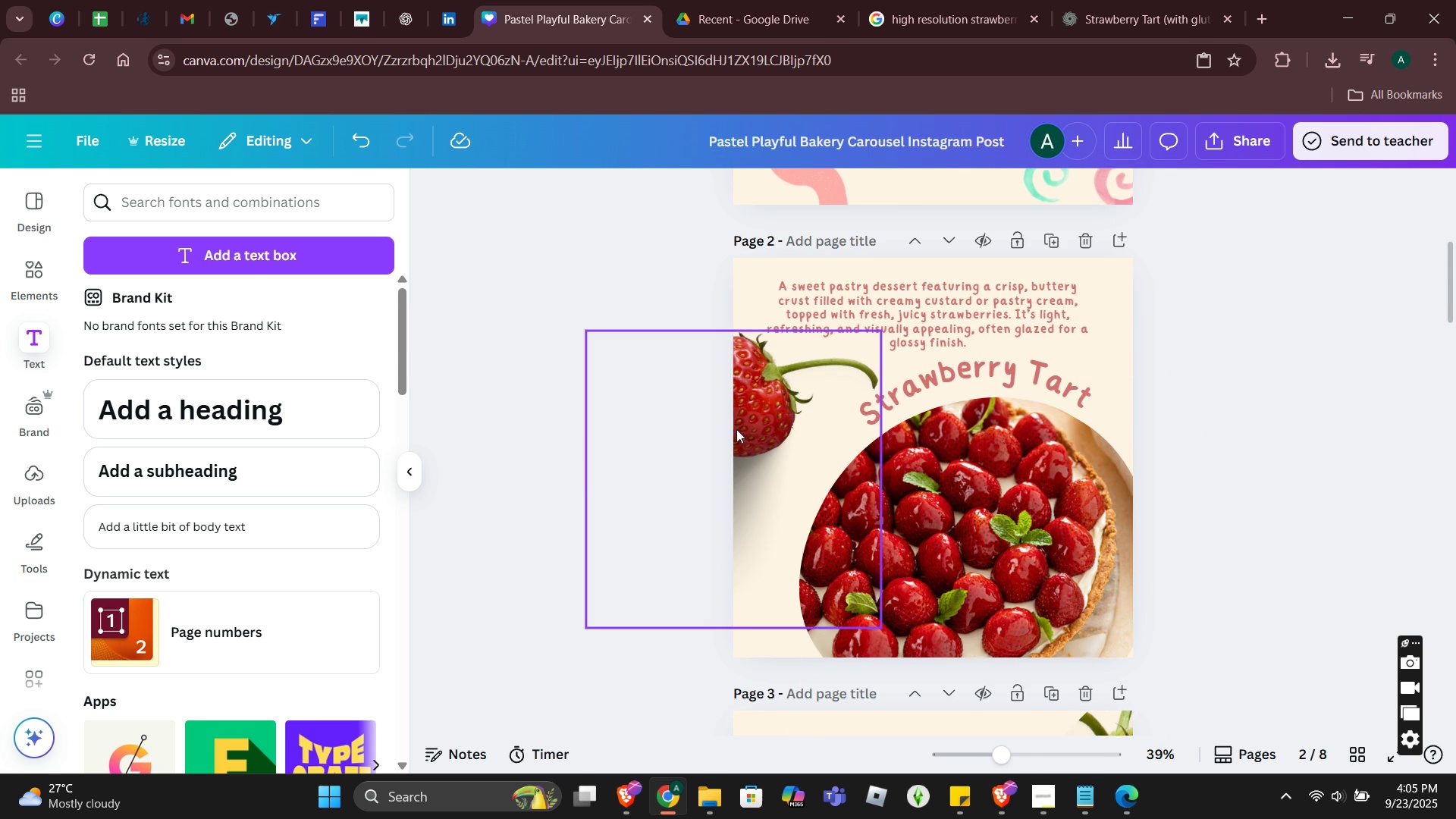 
left_click([737, 429])